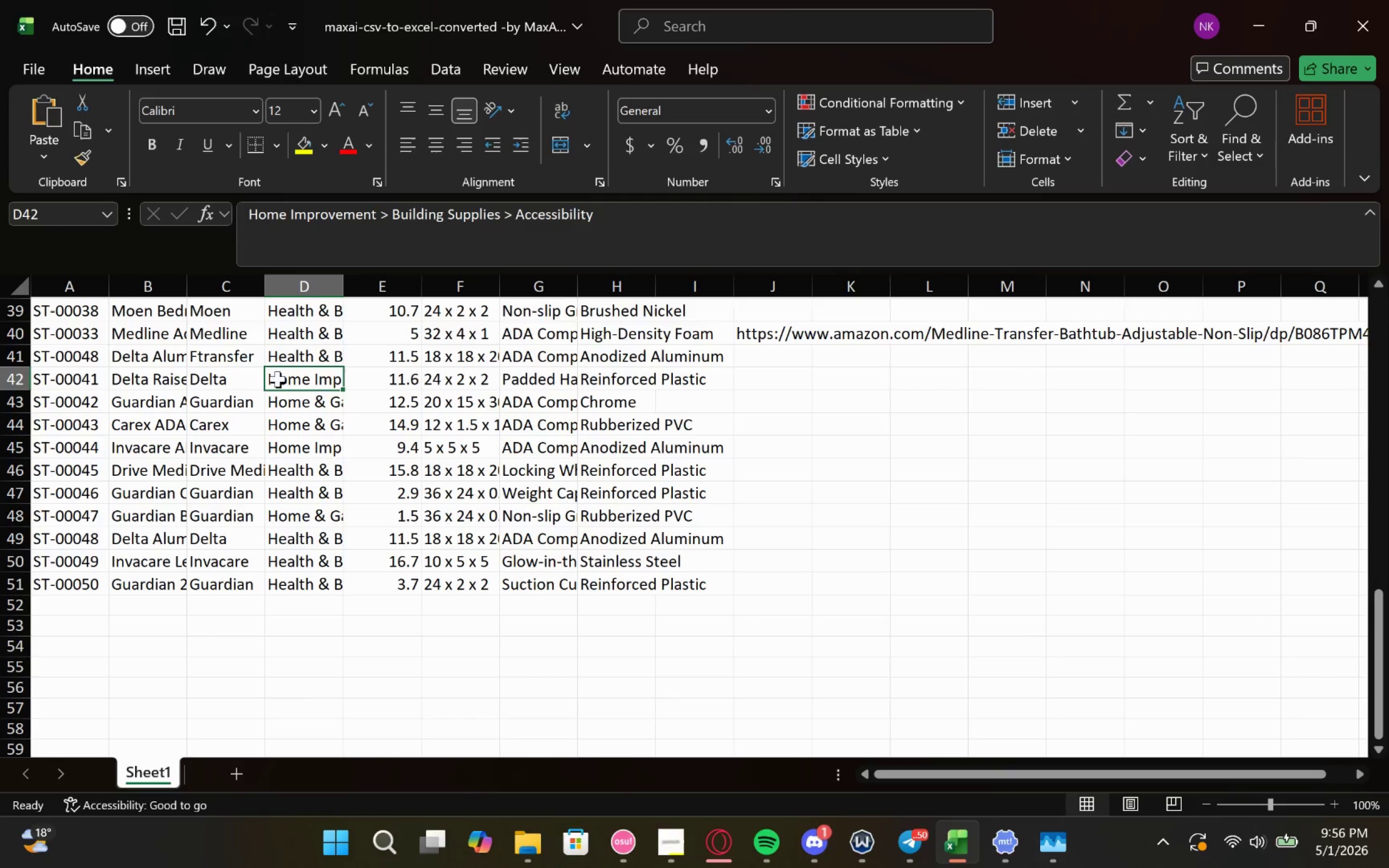 
triple_click([278, 379])
 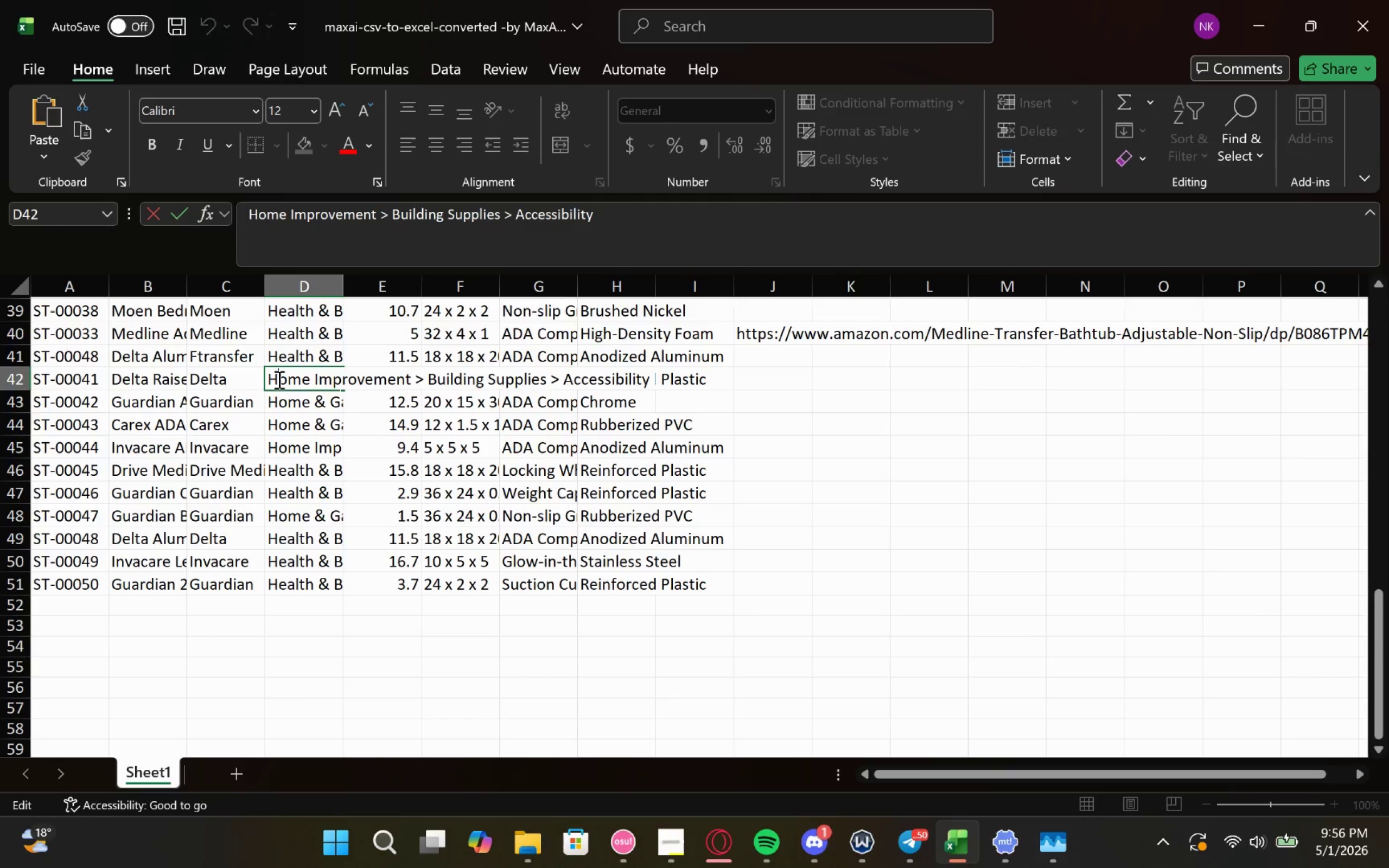 
key(Control+A)
 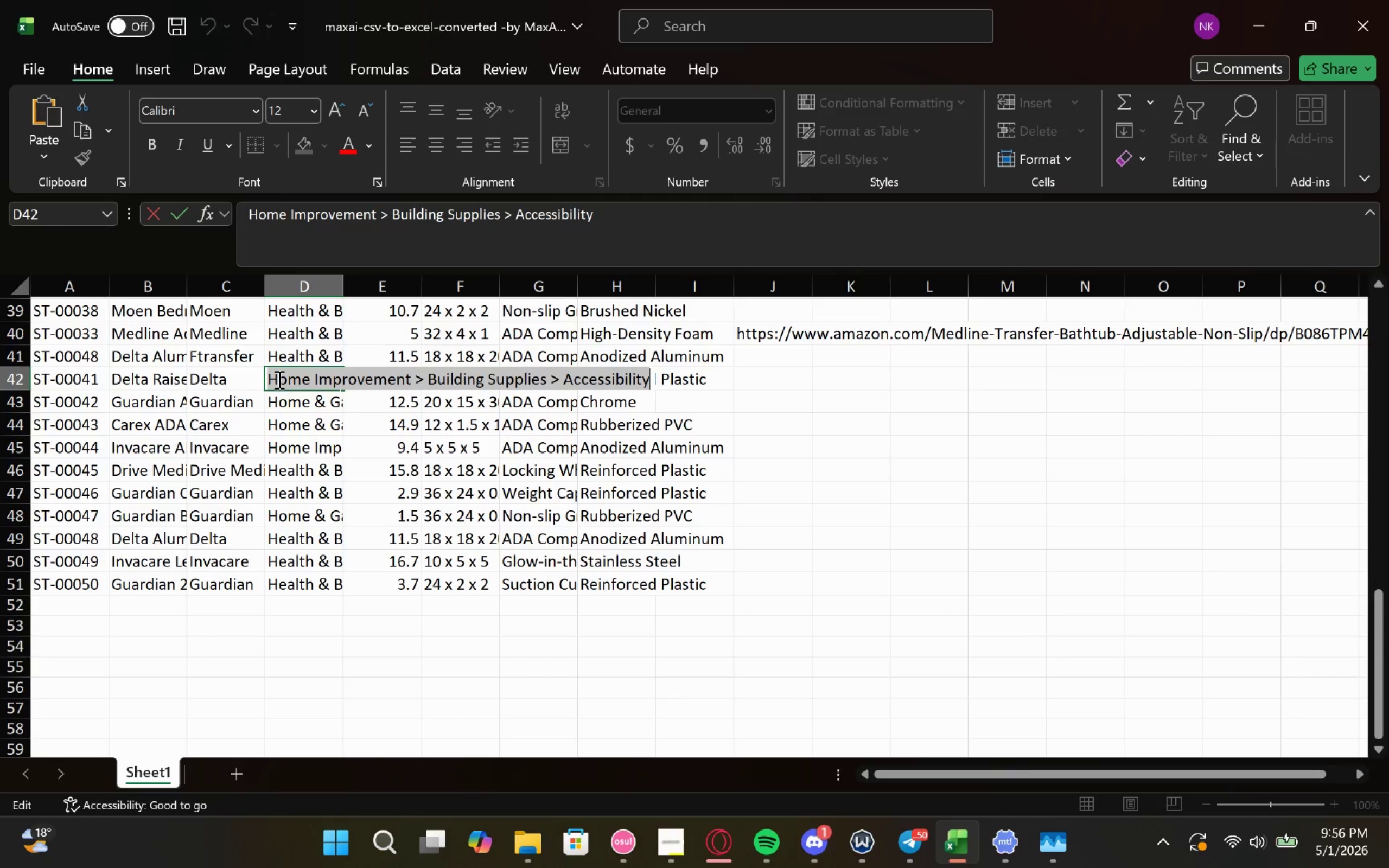 
key(Control+V)
 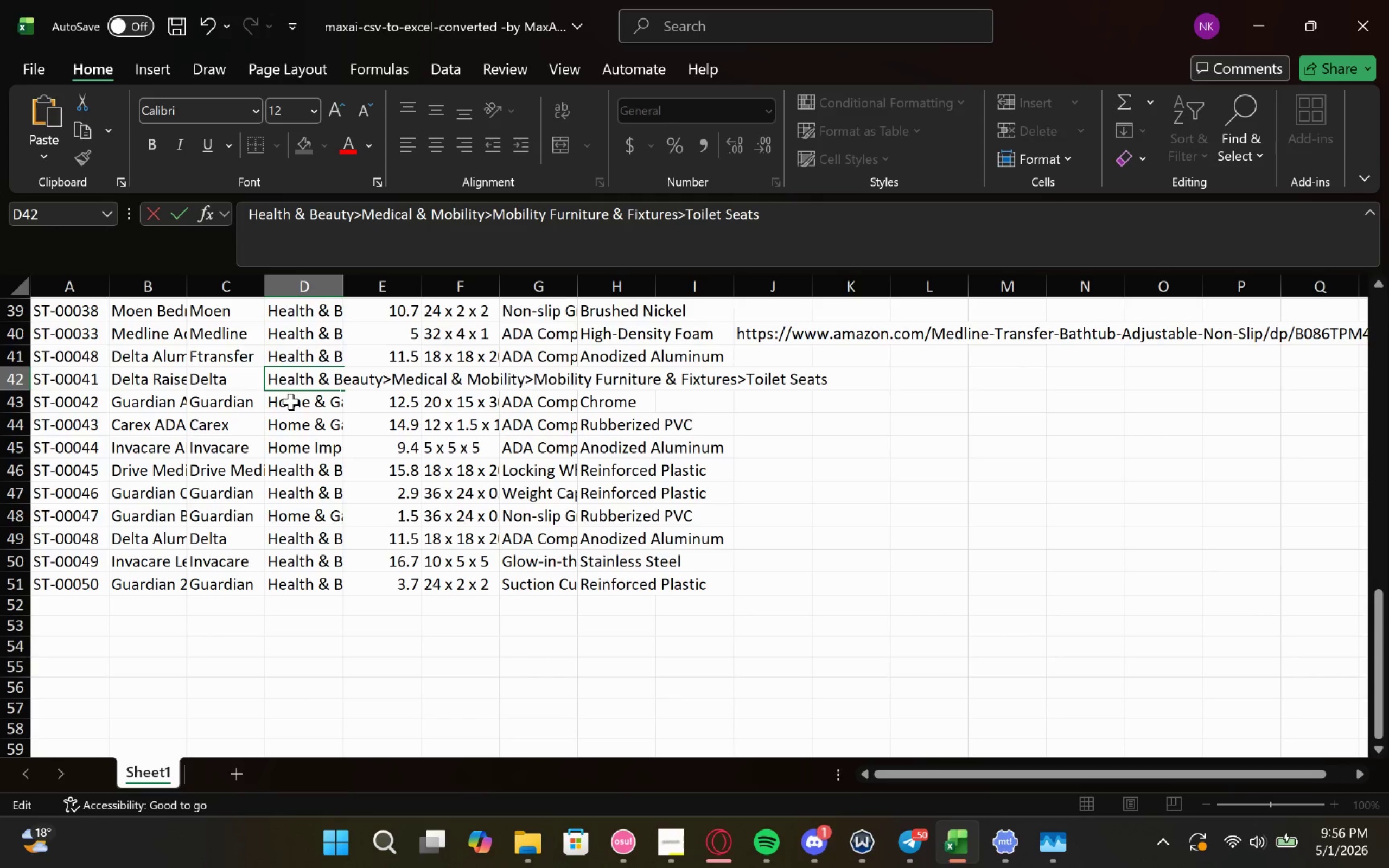 
left_click([291, 403])
 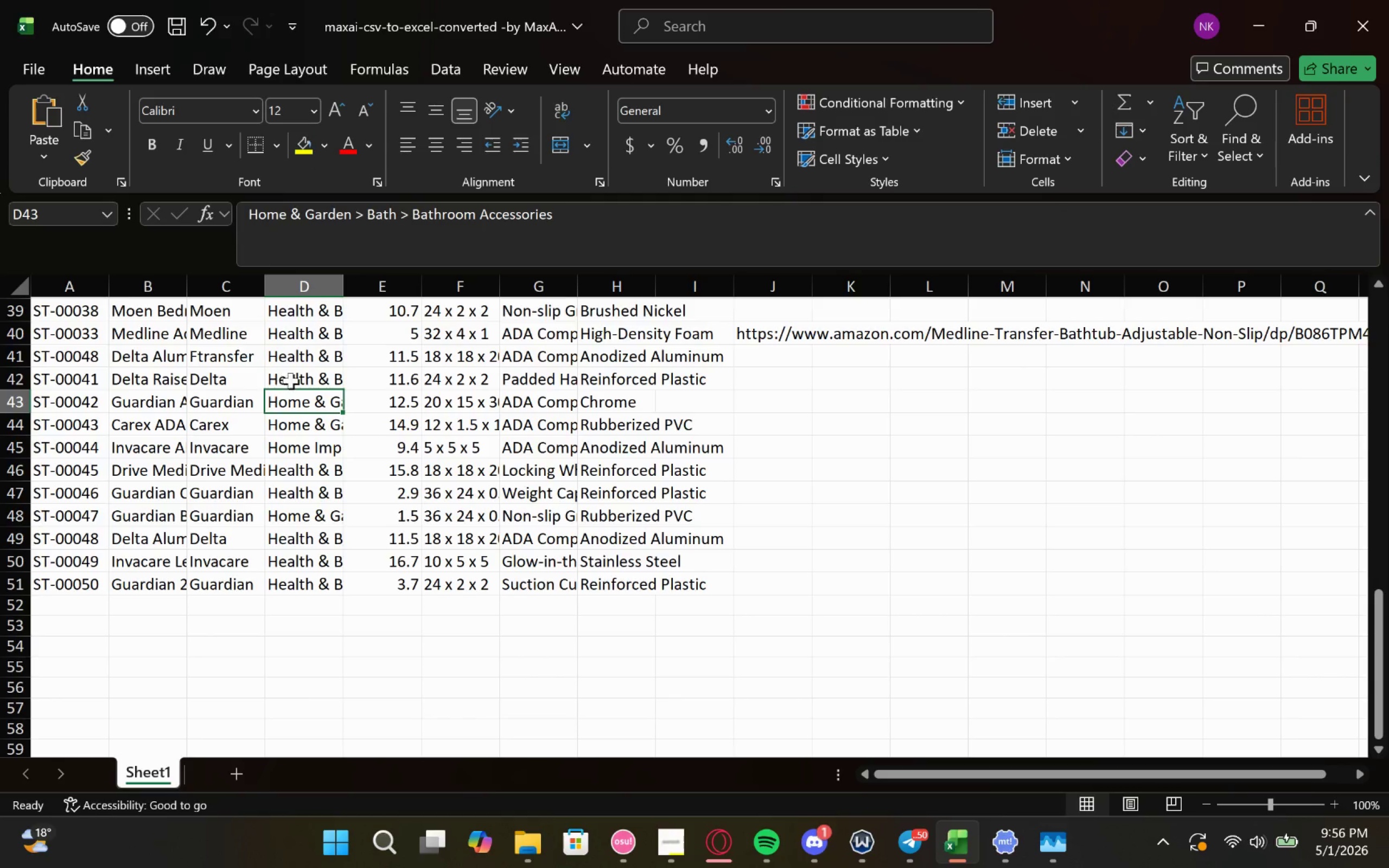 
double_click([295, 379])
 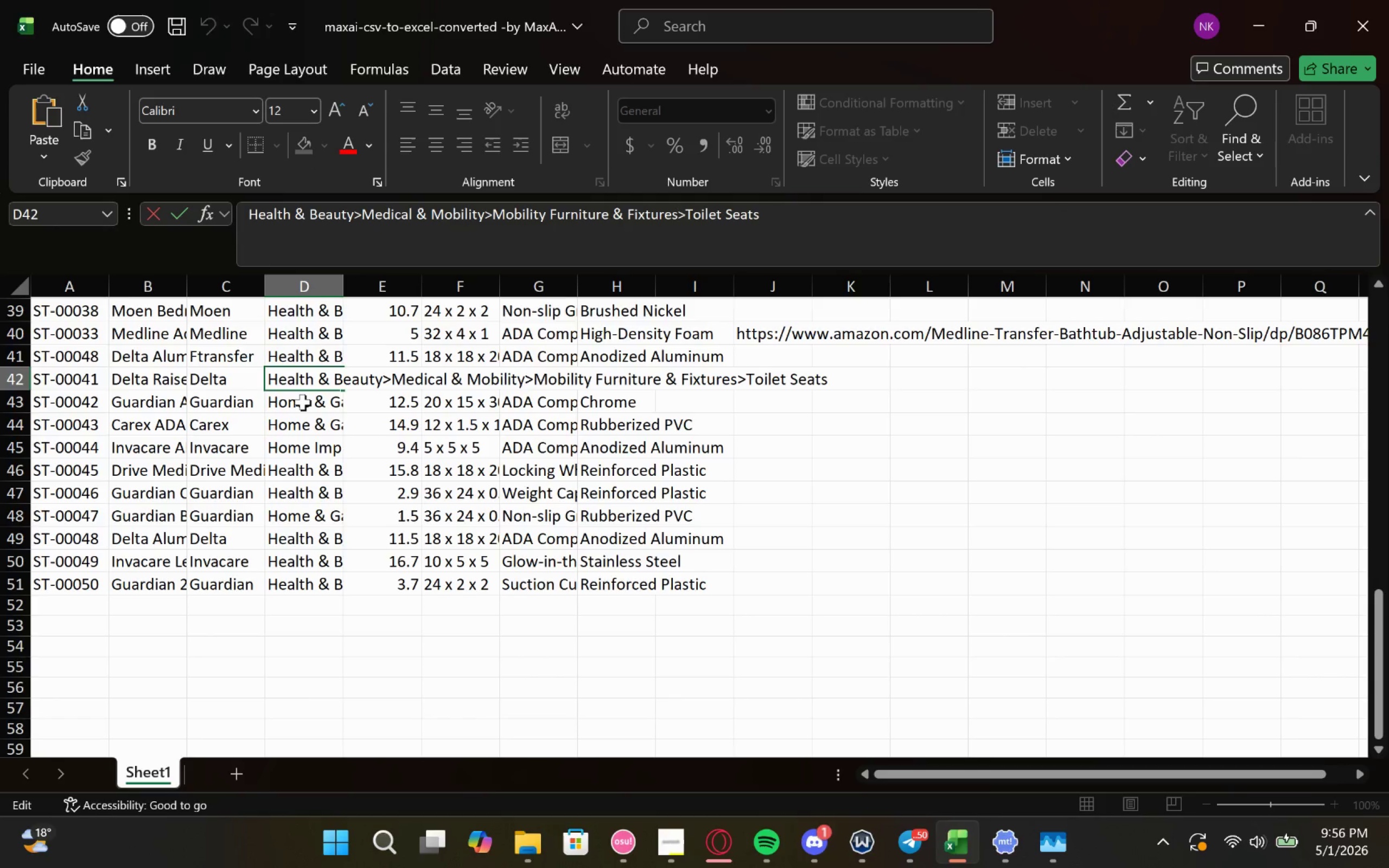 
left_click([303, 402])
 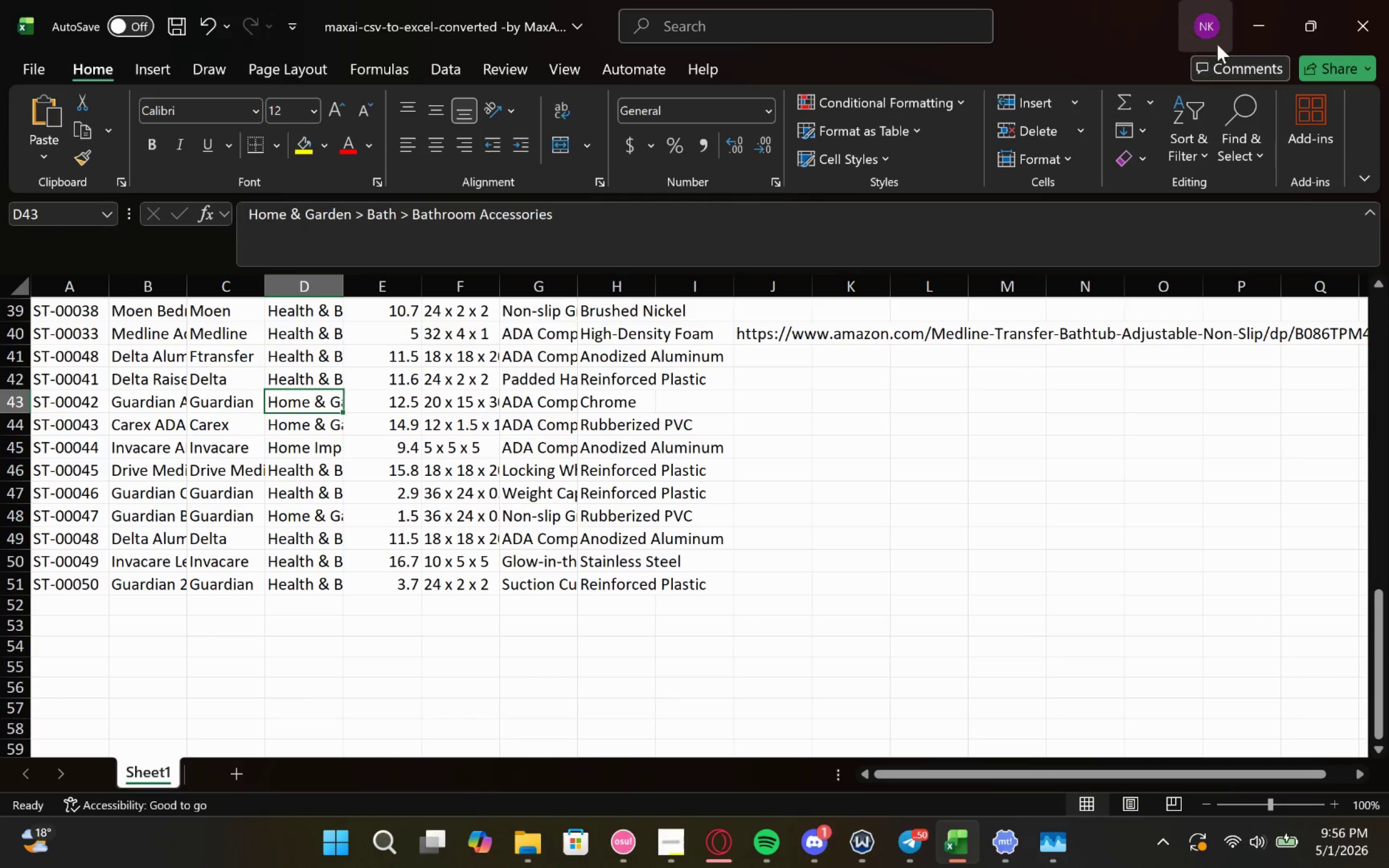 
left_click([1260, 14])
 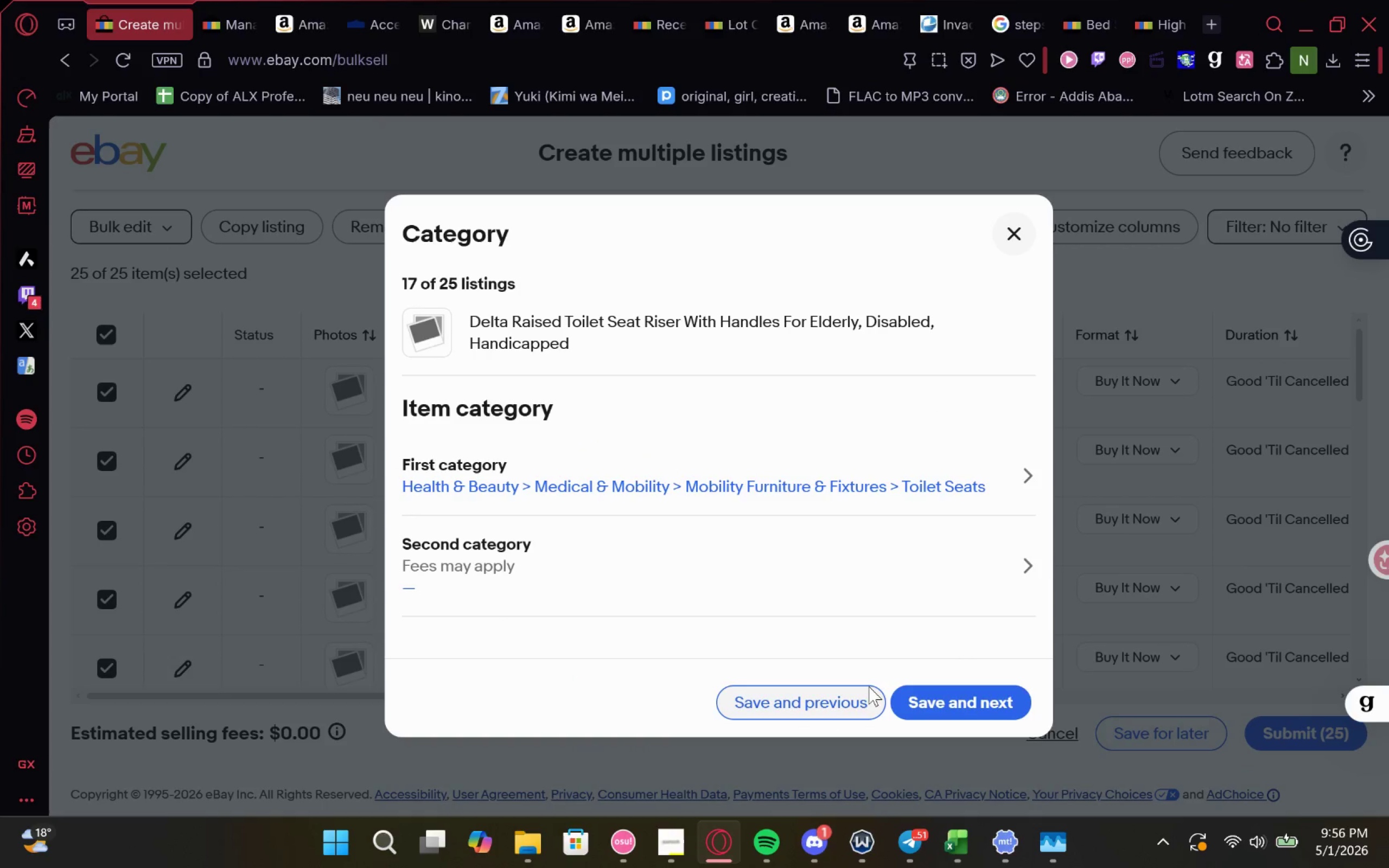 